 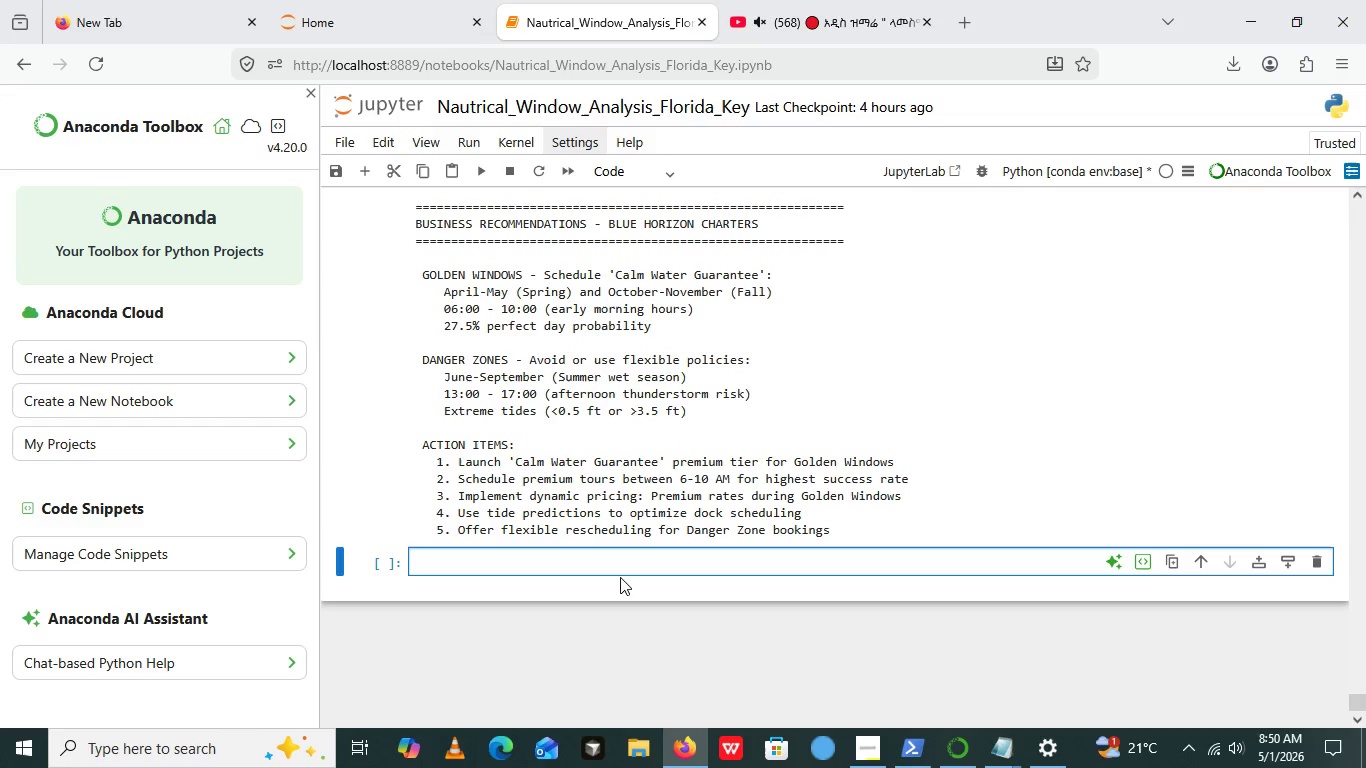 
scroll: coordinate [620, 577], scroll_direction: none, amount: 0.0
 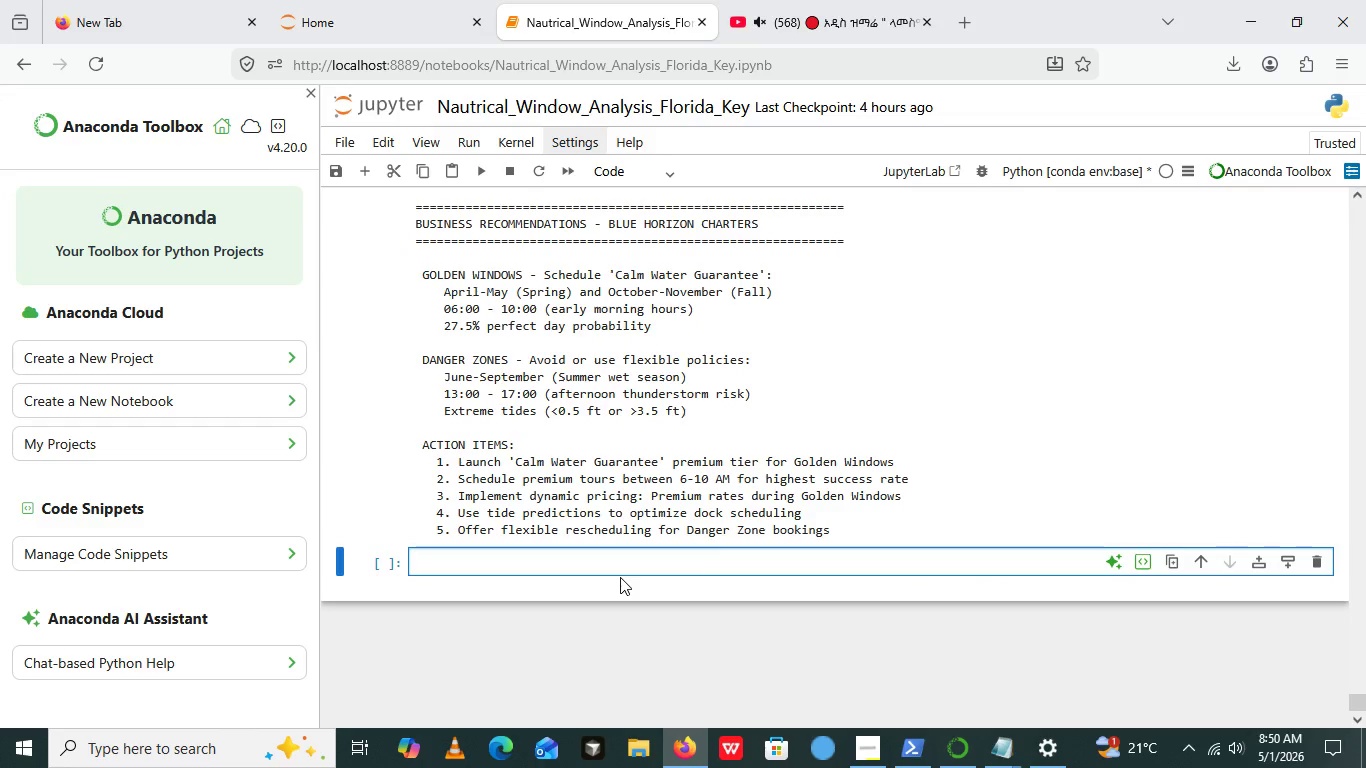 
scroll: coordinate [510, 463], scroll_direction: down, amount: 3.0
 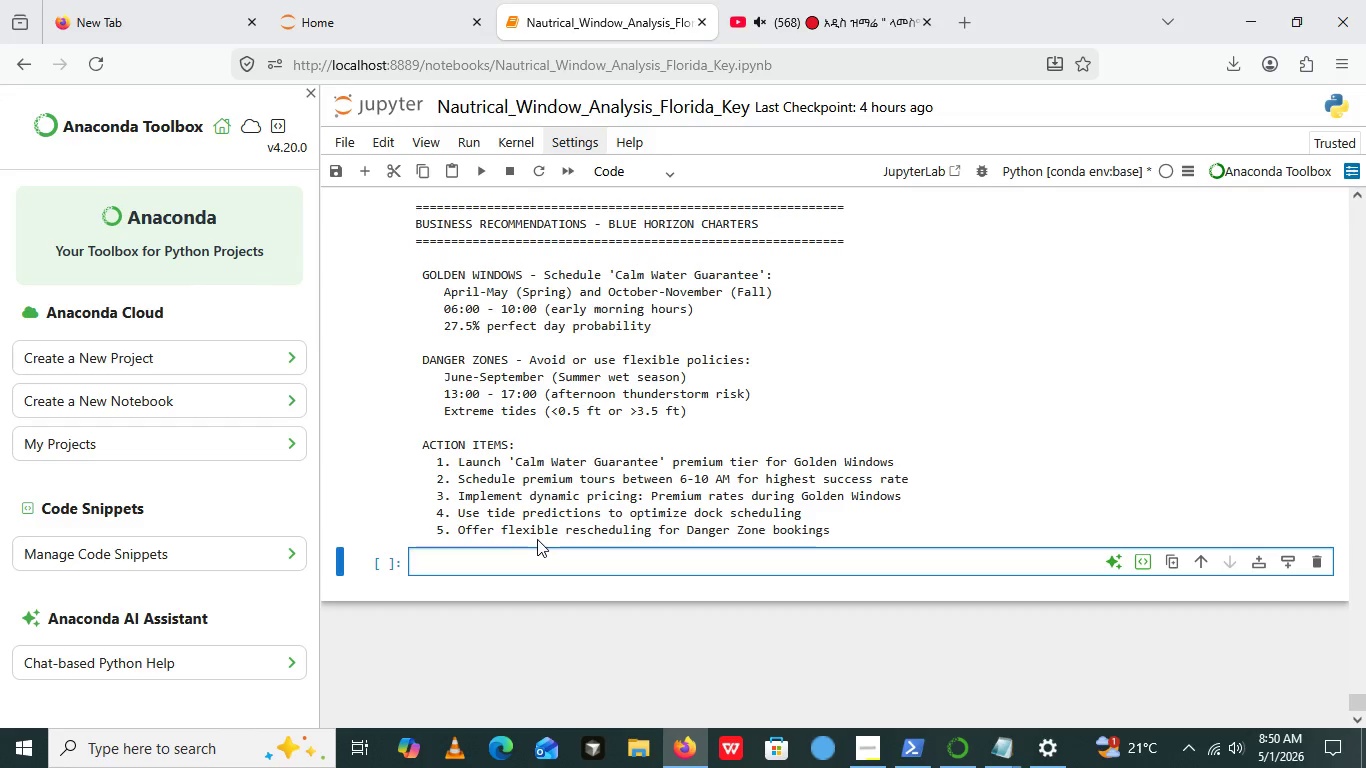 
wait(35.22)
 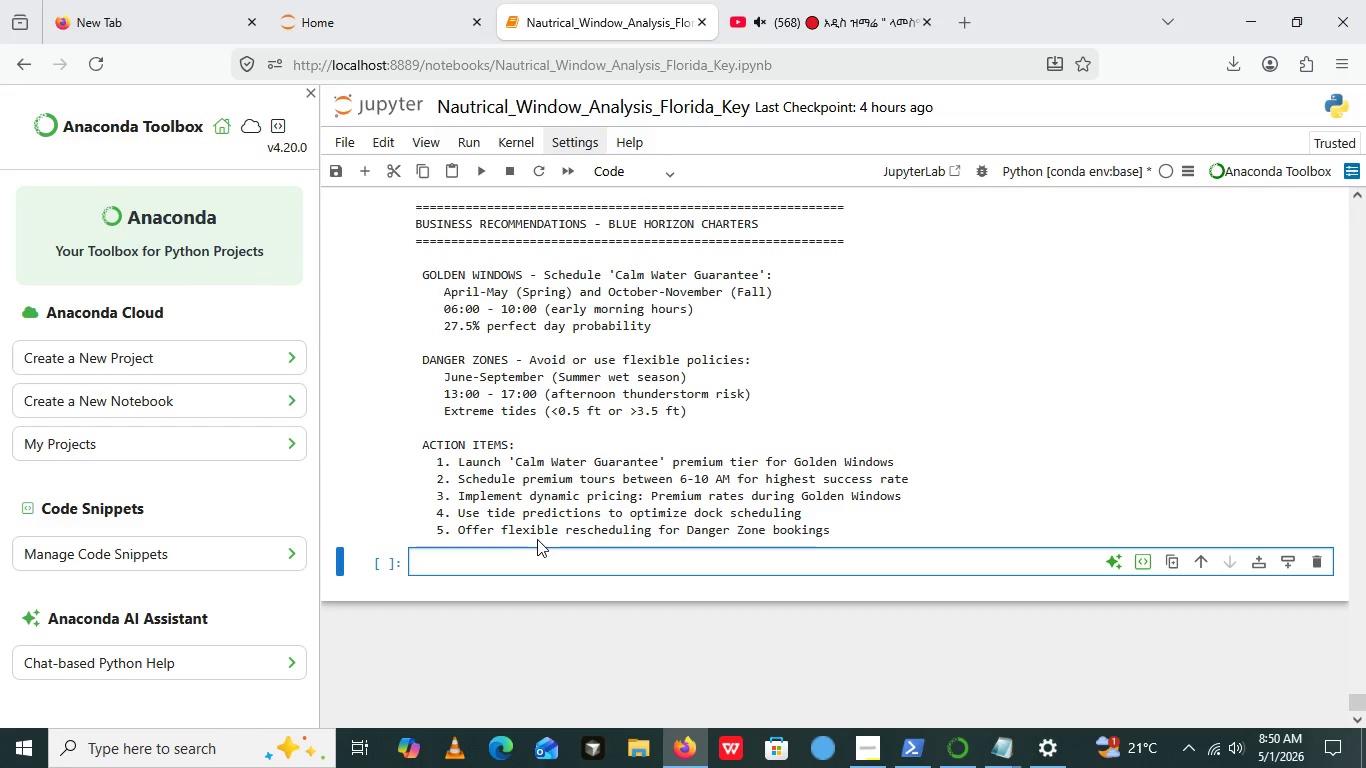 
scroll: coordinate [583, 510], scroll_direction: down, amount: 1.0
 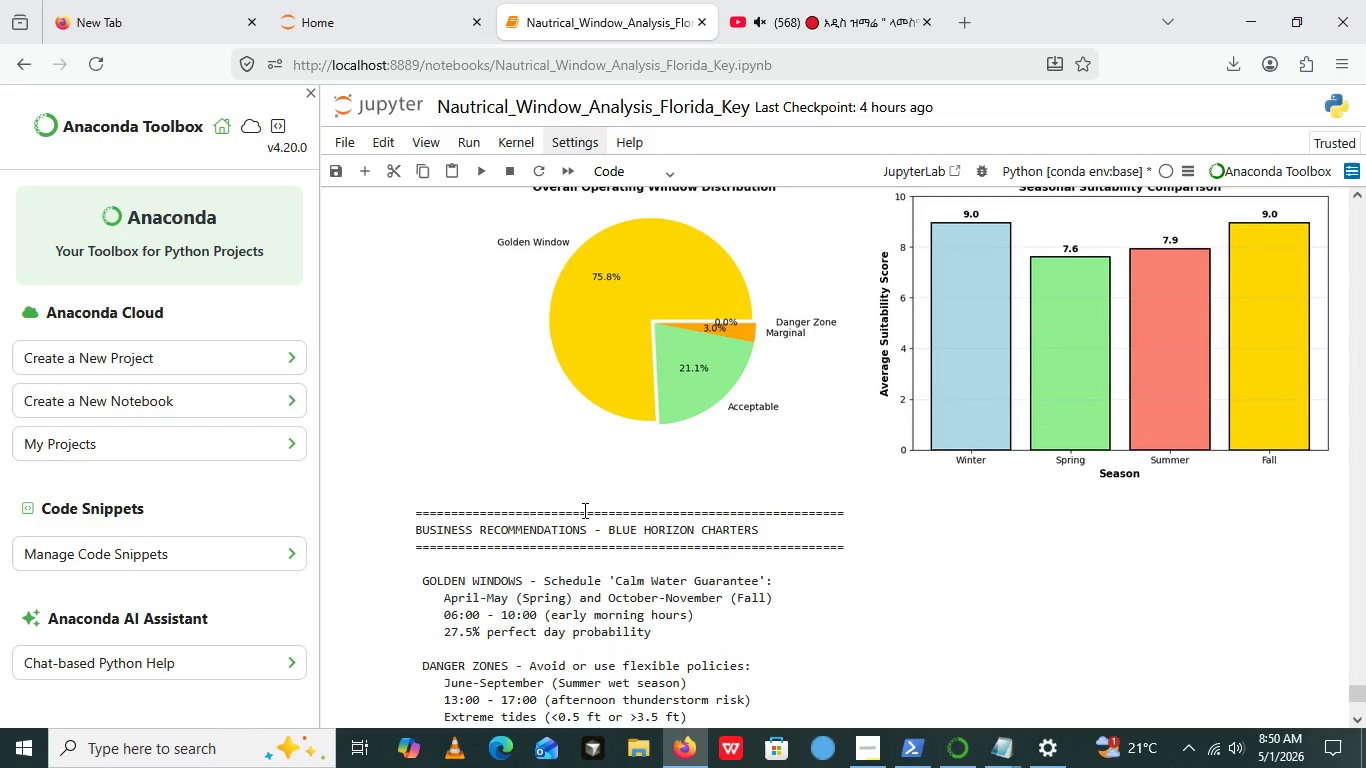 
scroll: coordinate [1316, 443], scroll_direction: up, amount: 7.0
 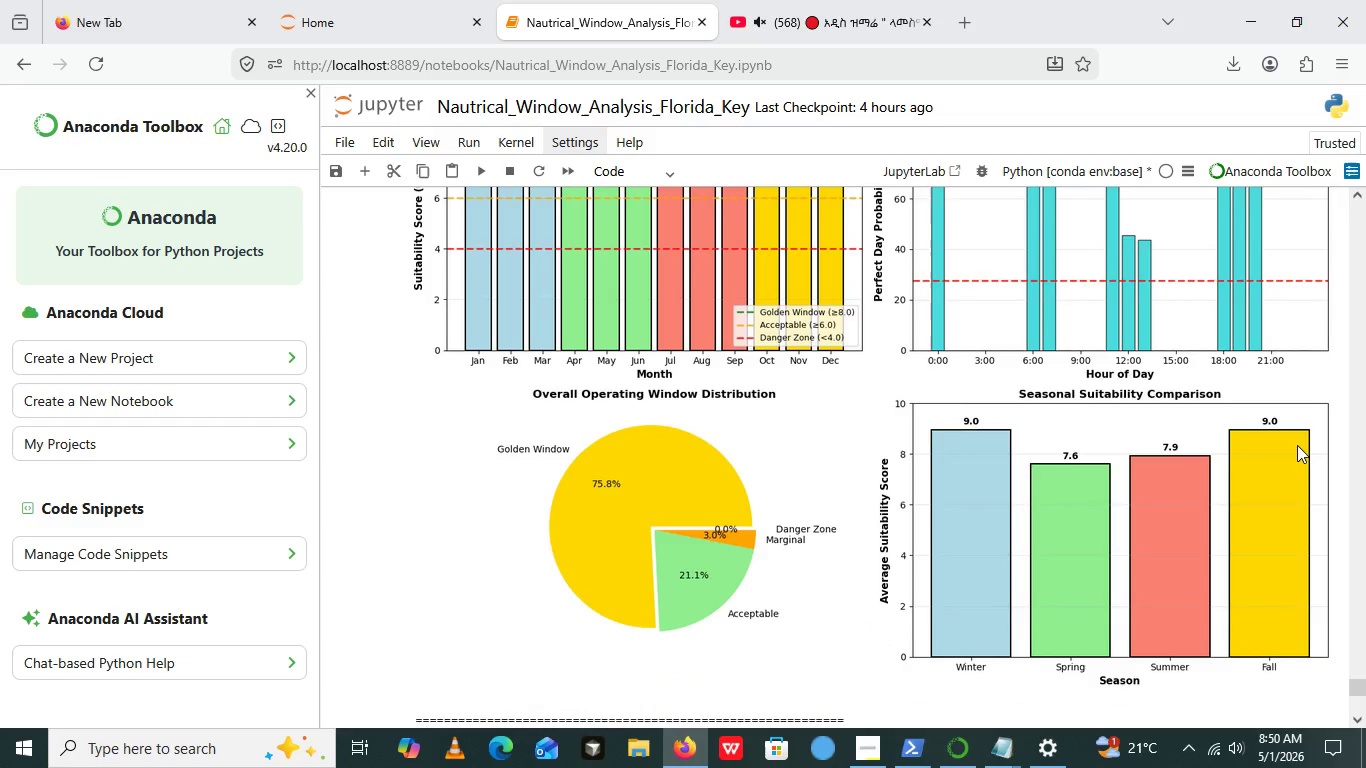 
scroll: coordinate [1297, 445], scroll_direction: down, amount: 2.0
 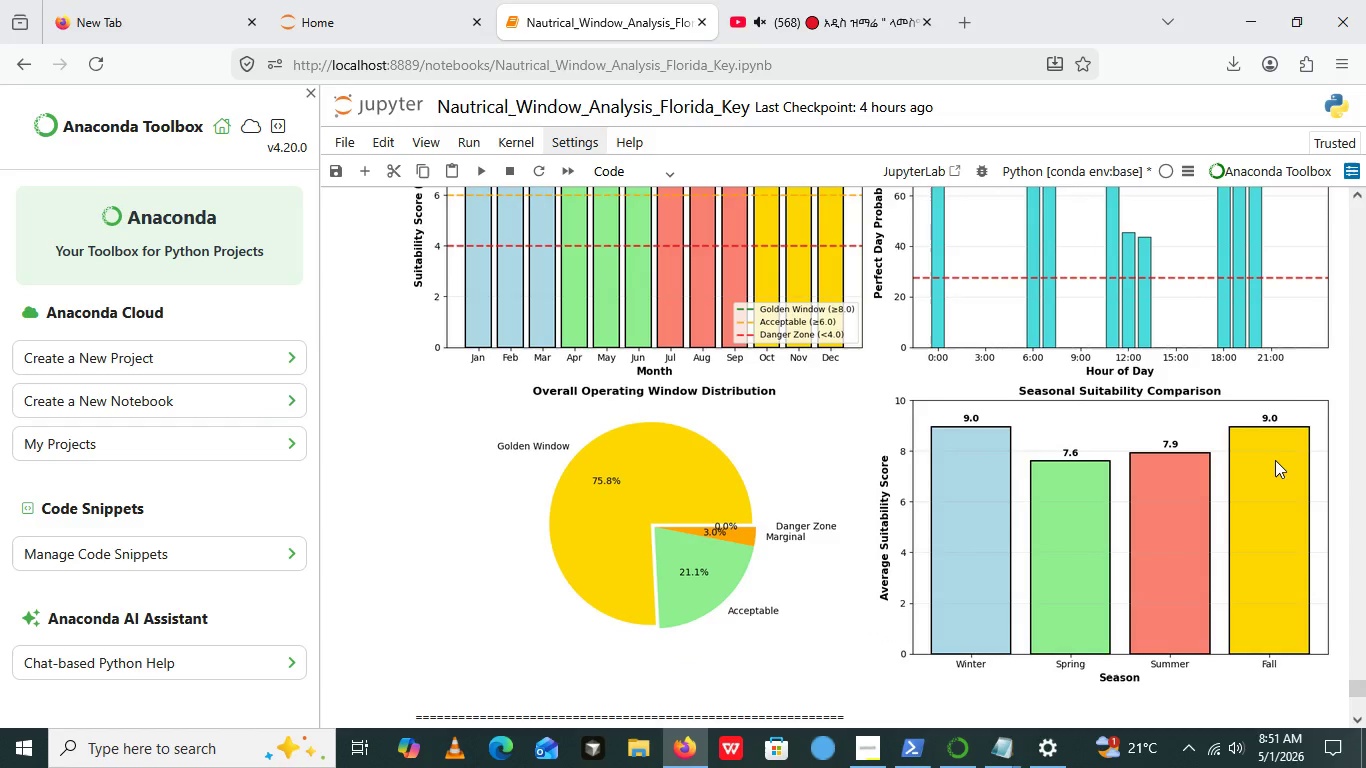 
wait(9.57)
 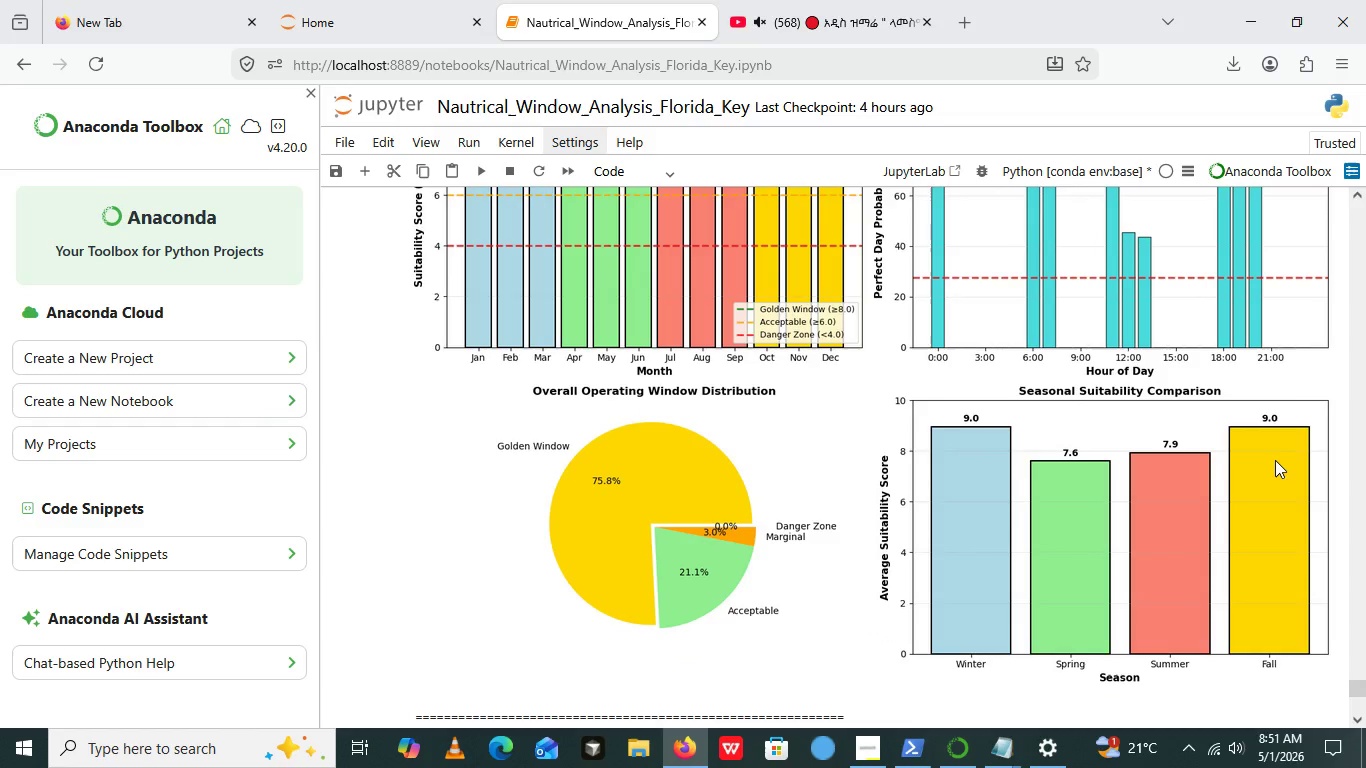 
left_click([1275, 460])
 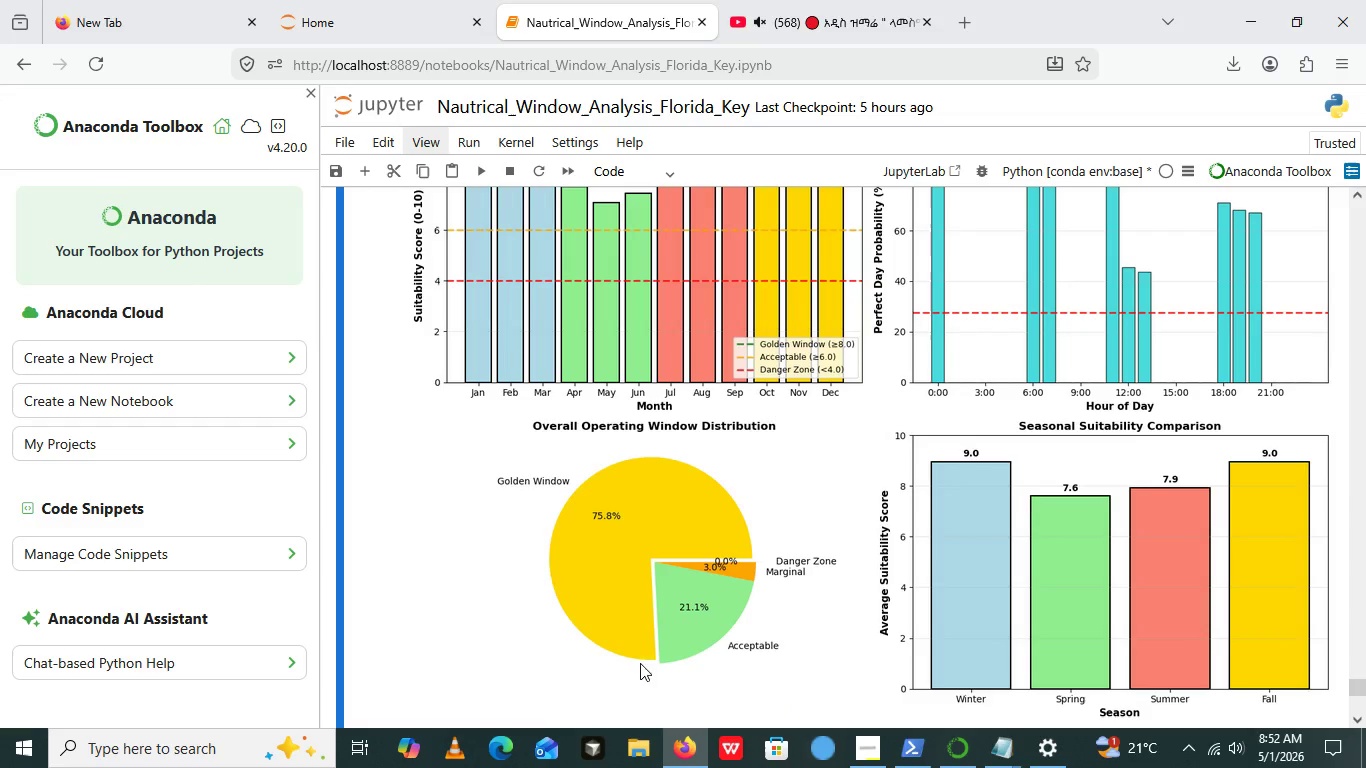 
wait(100.17)
 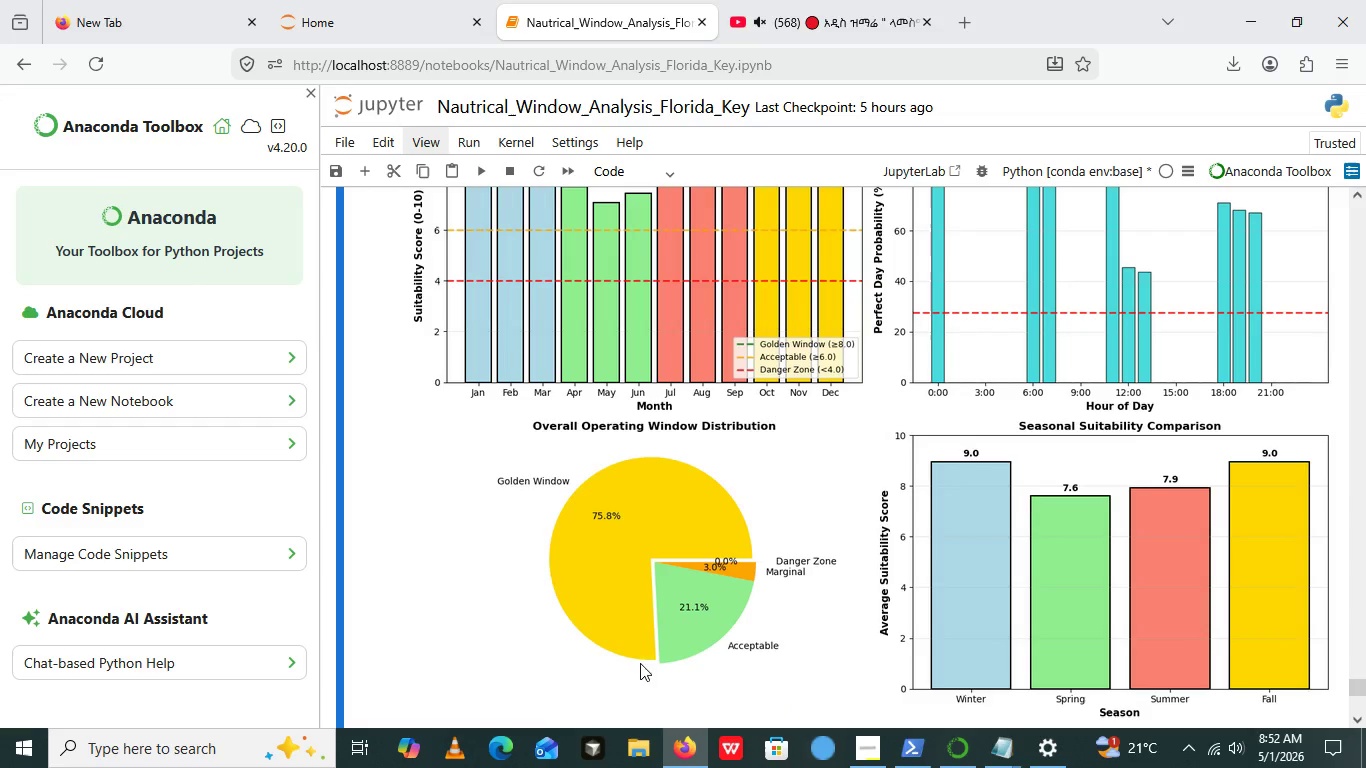 
left_click([872, 741])